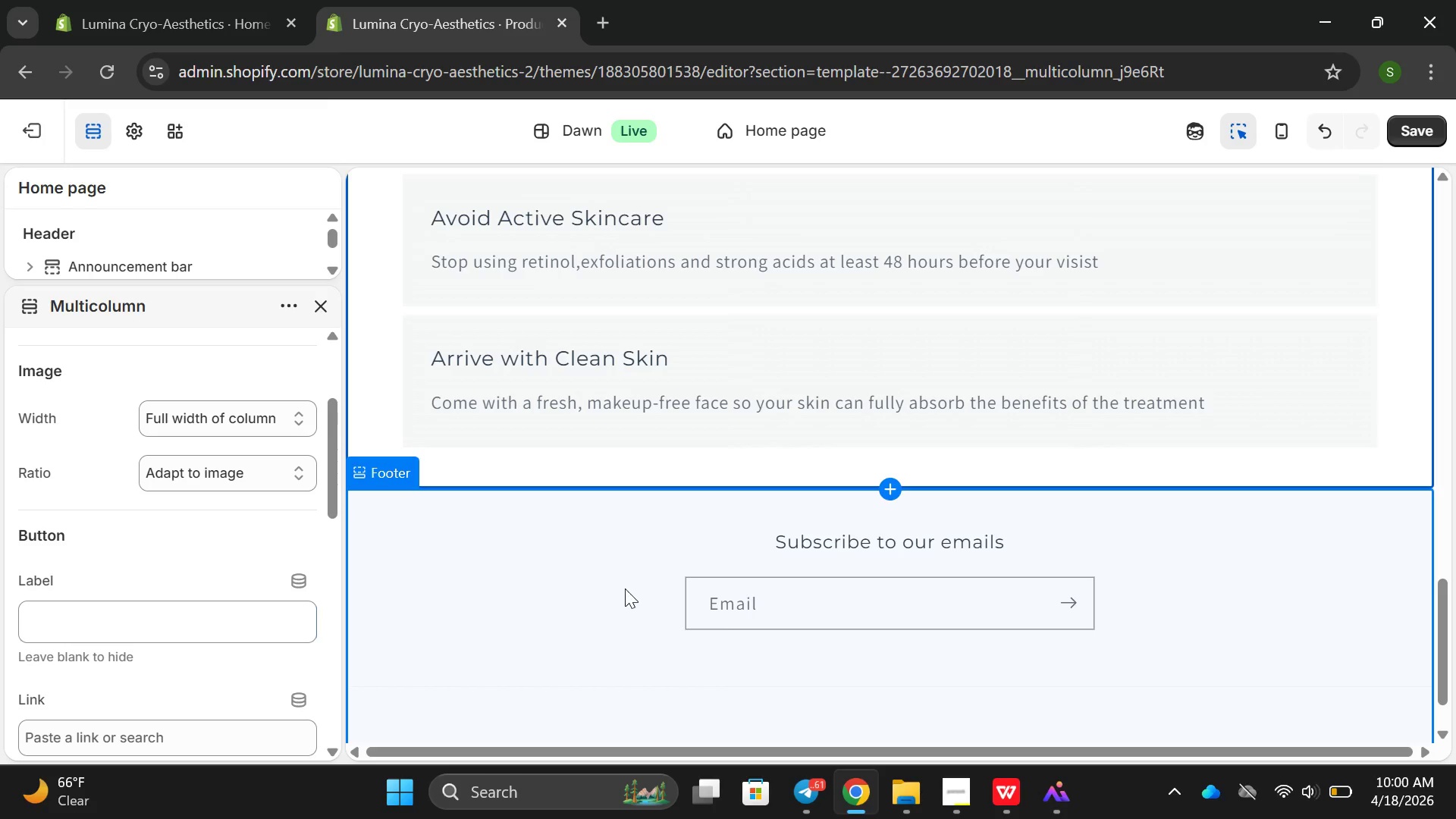 
left_click([616, 595])
 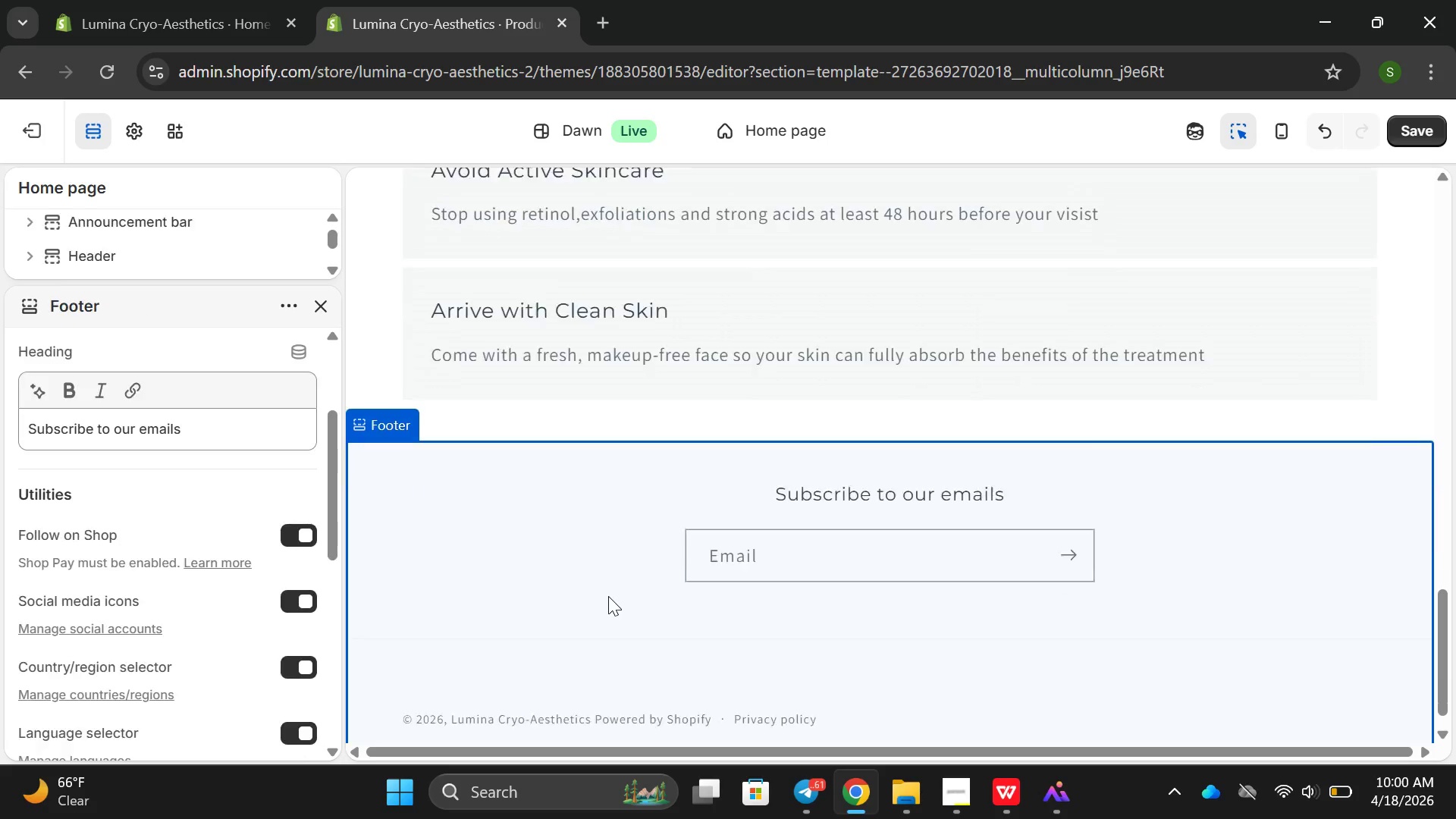 
scroll: coordinate [0, 456], scroll_direction: up, amount: 14.0
 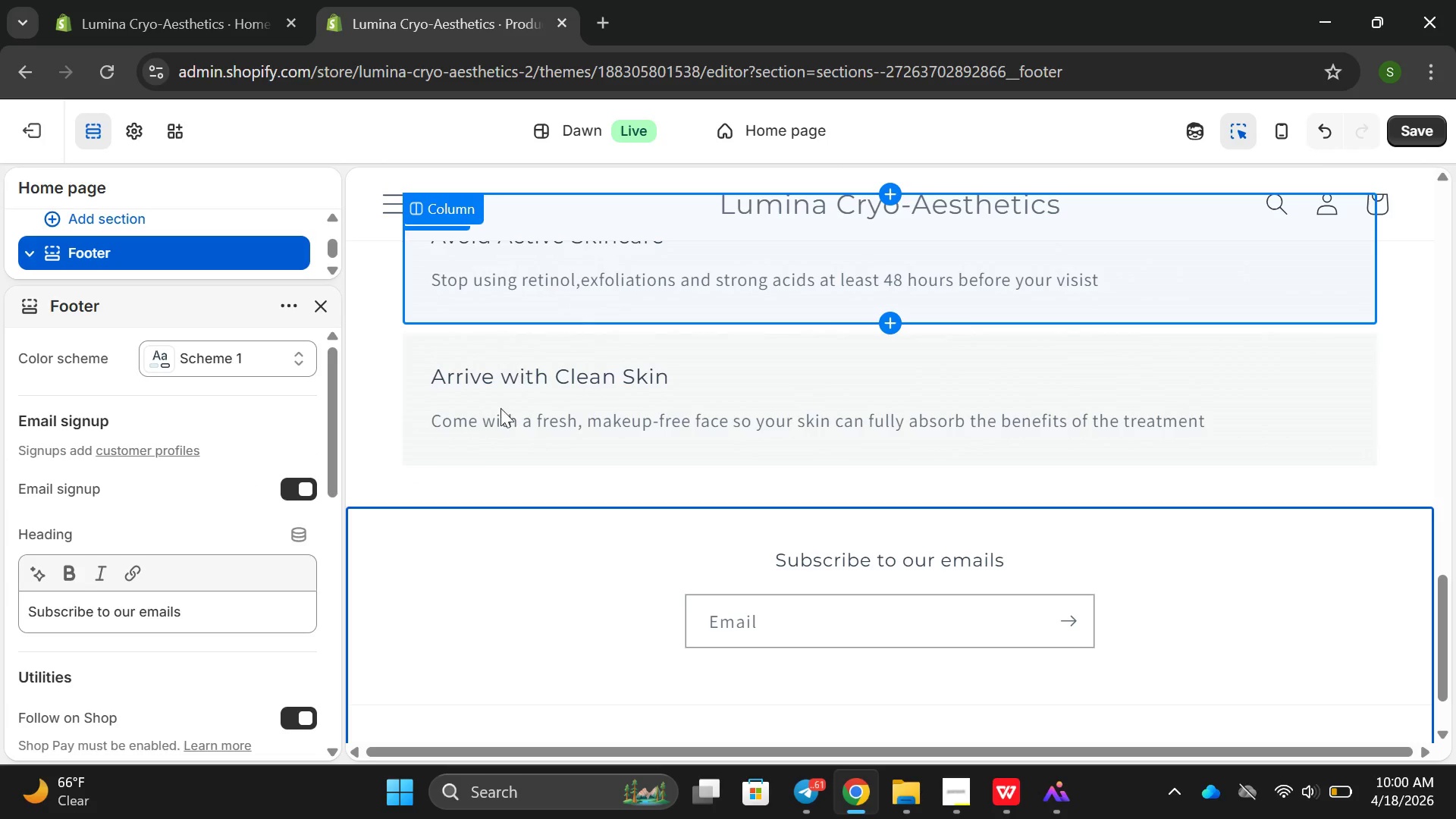 
left_click([507, 624])
 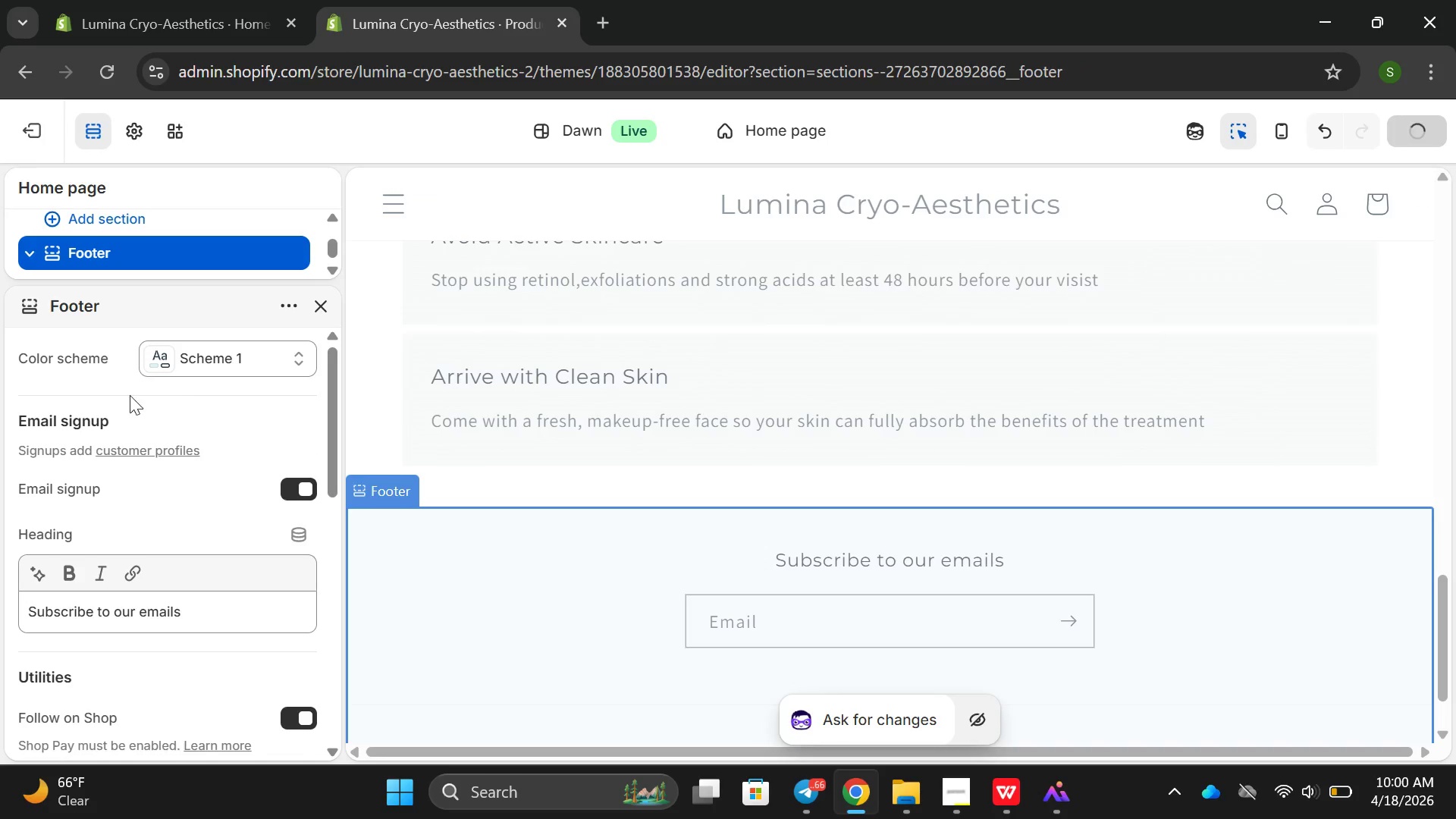 
scroll: coordinate [130, 410], scroll_direction: up, amount: 7.0
 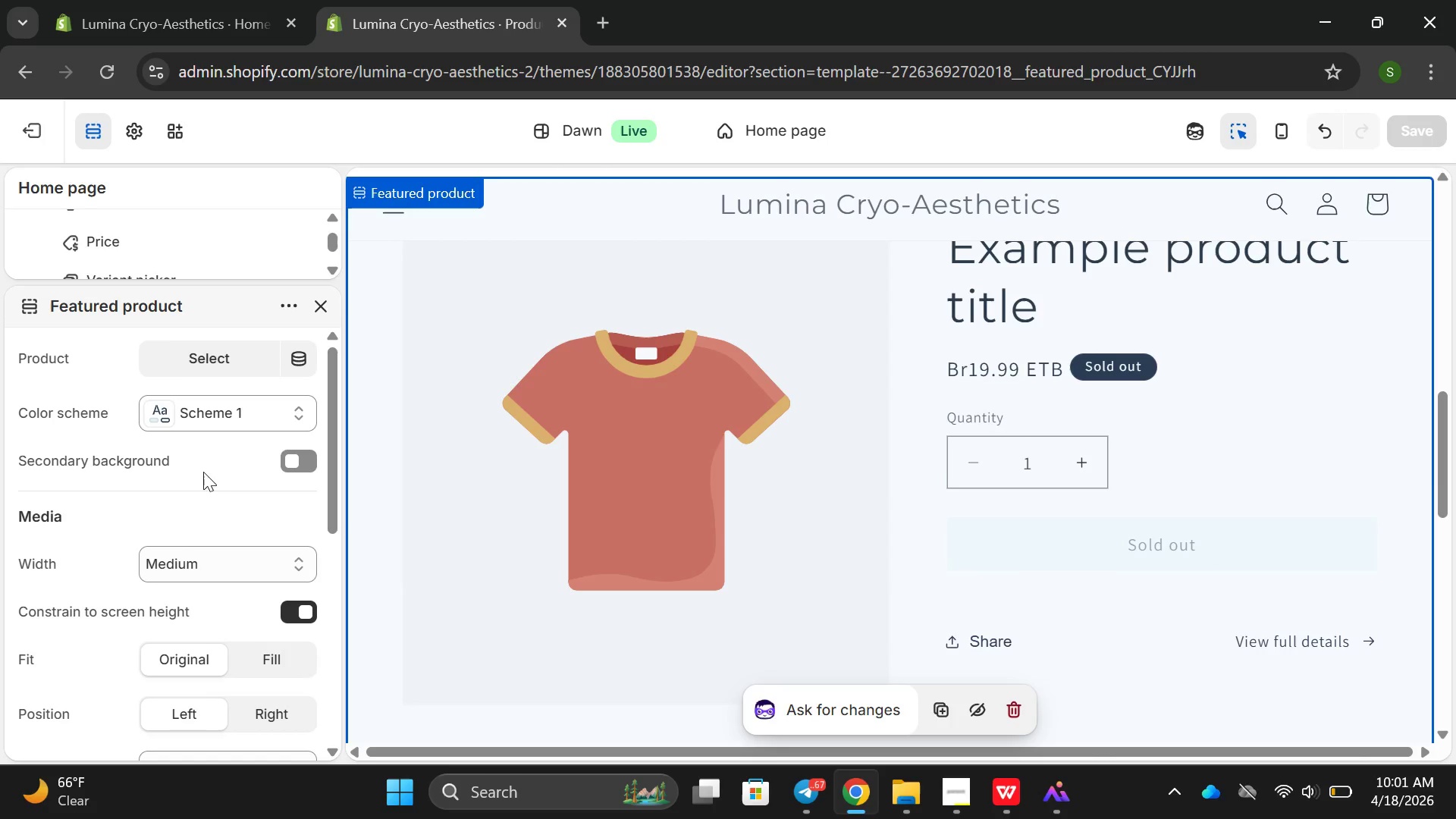 
left_click([211, 363])
 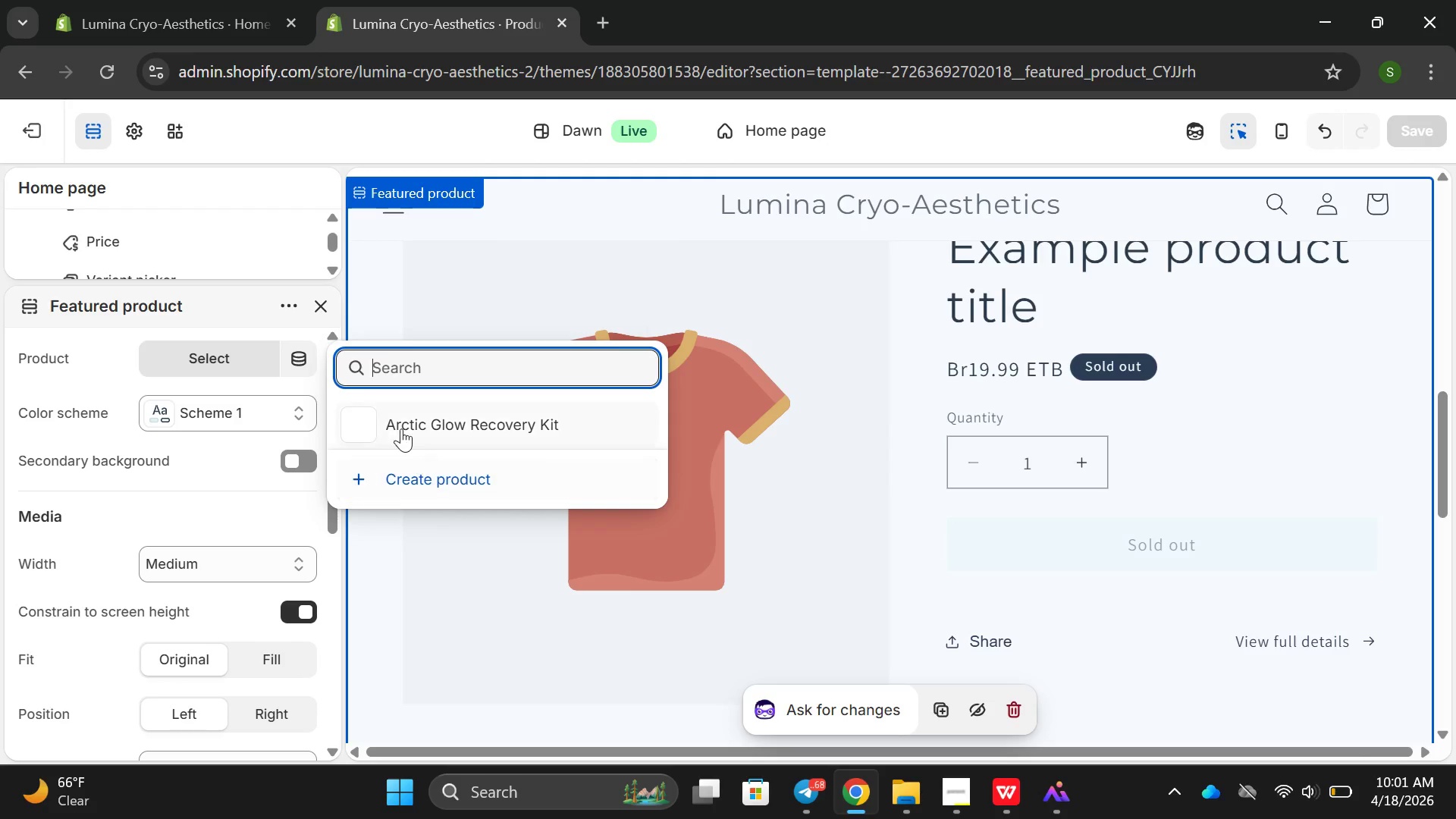 
left_click([384, 419])
 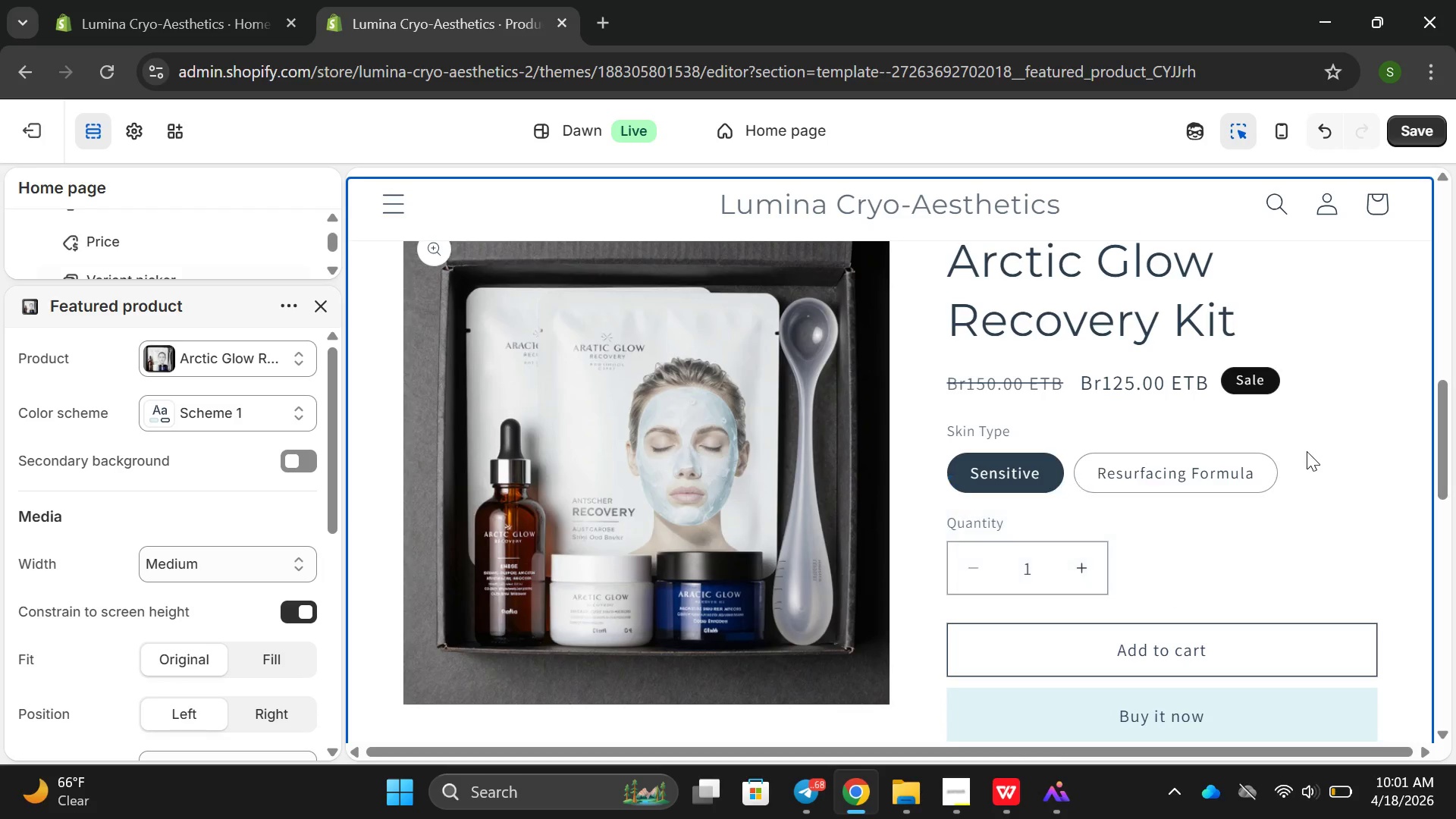 
wait(6.98)
 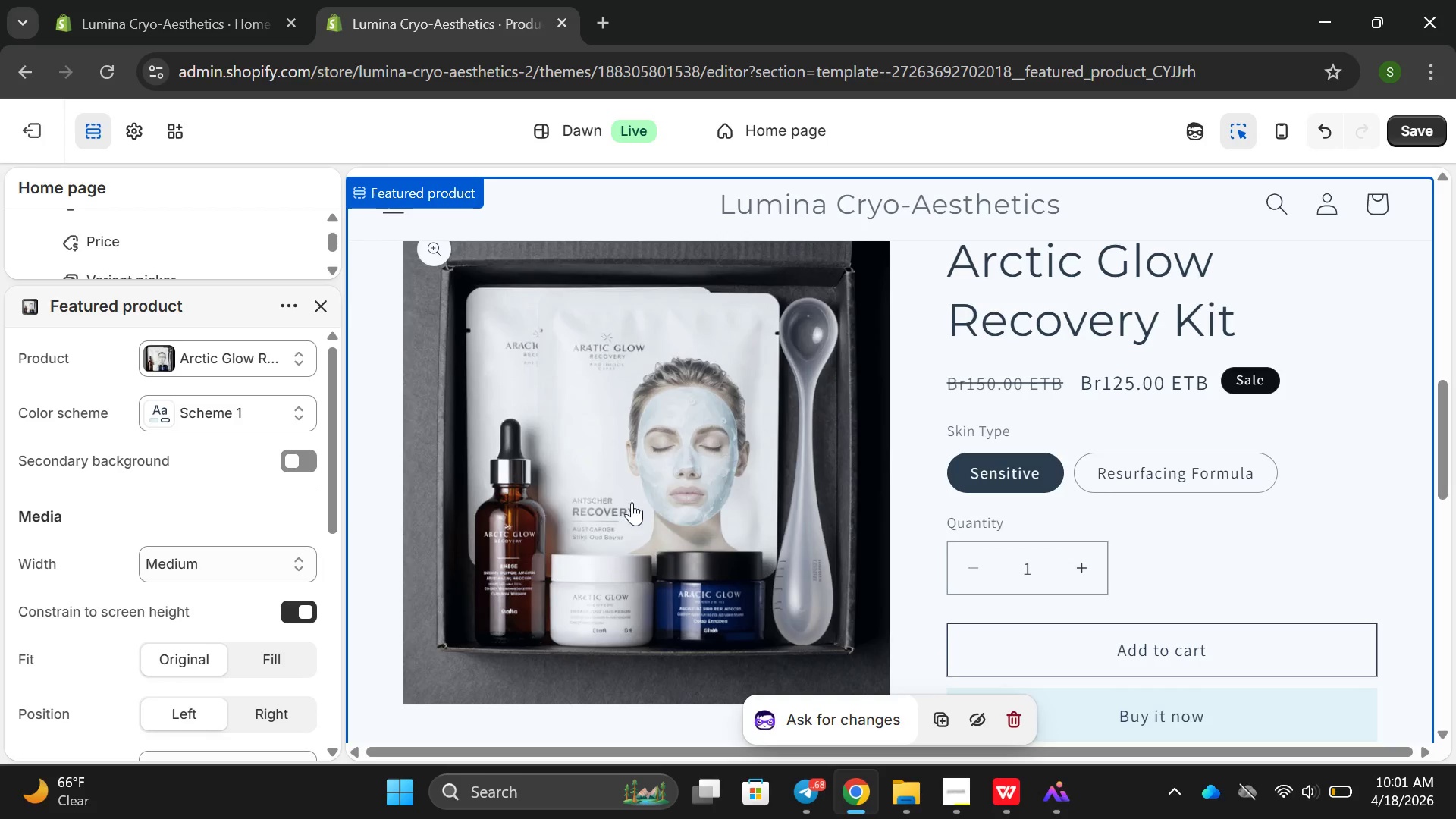 
scroll: coordinate [1244, 581], scroll_direction: down, amount: 2.0
 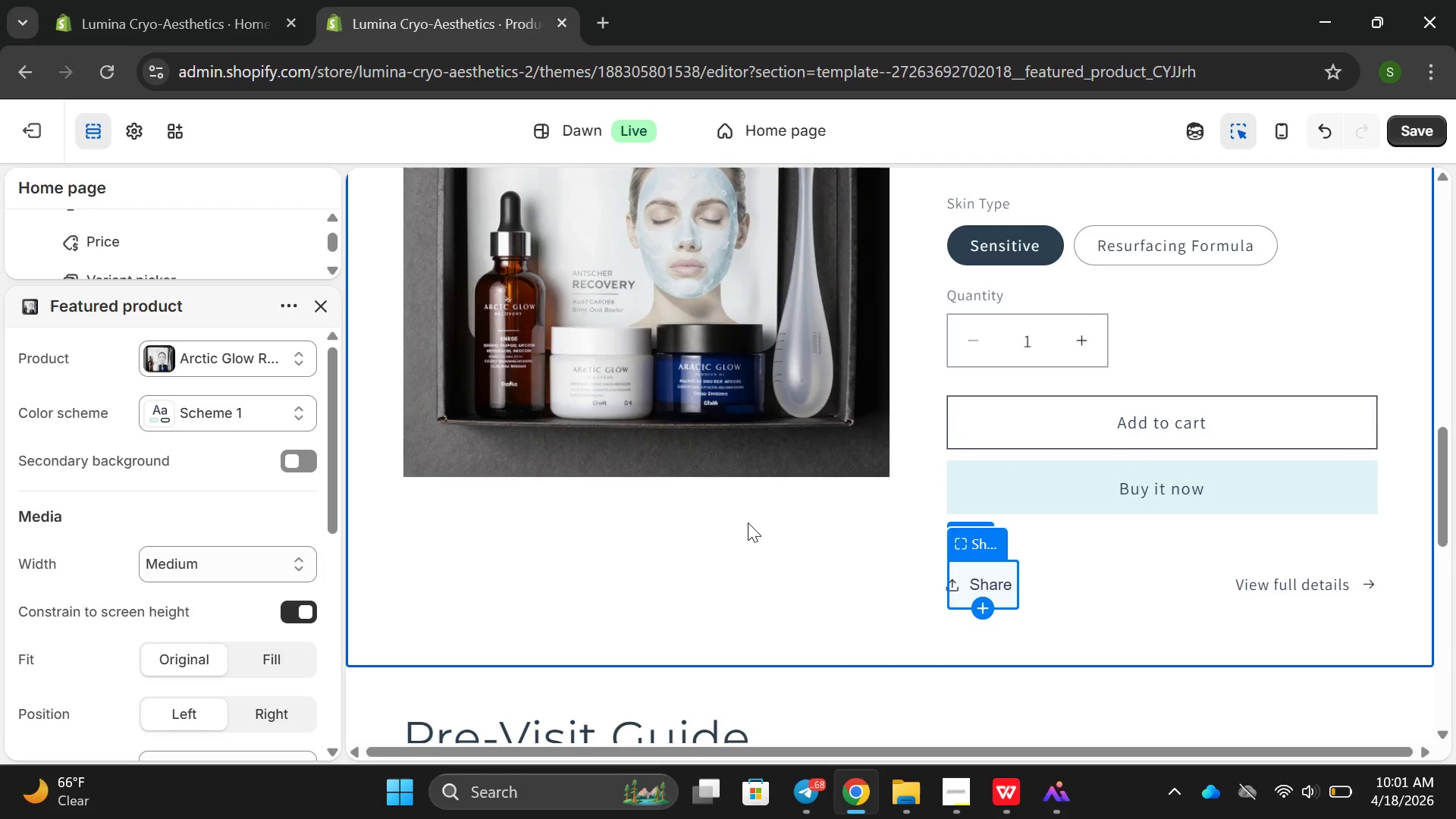 
scroll: coordinate [908, 451], scroll_direction: up, amount: 4.0
 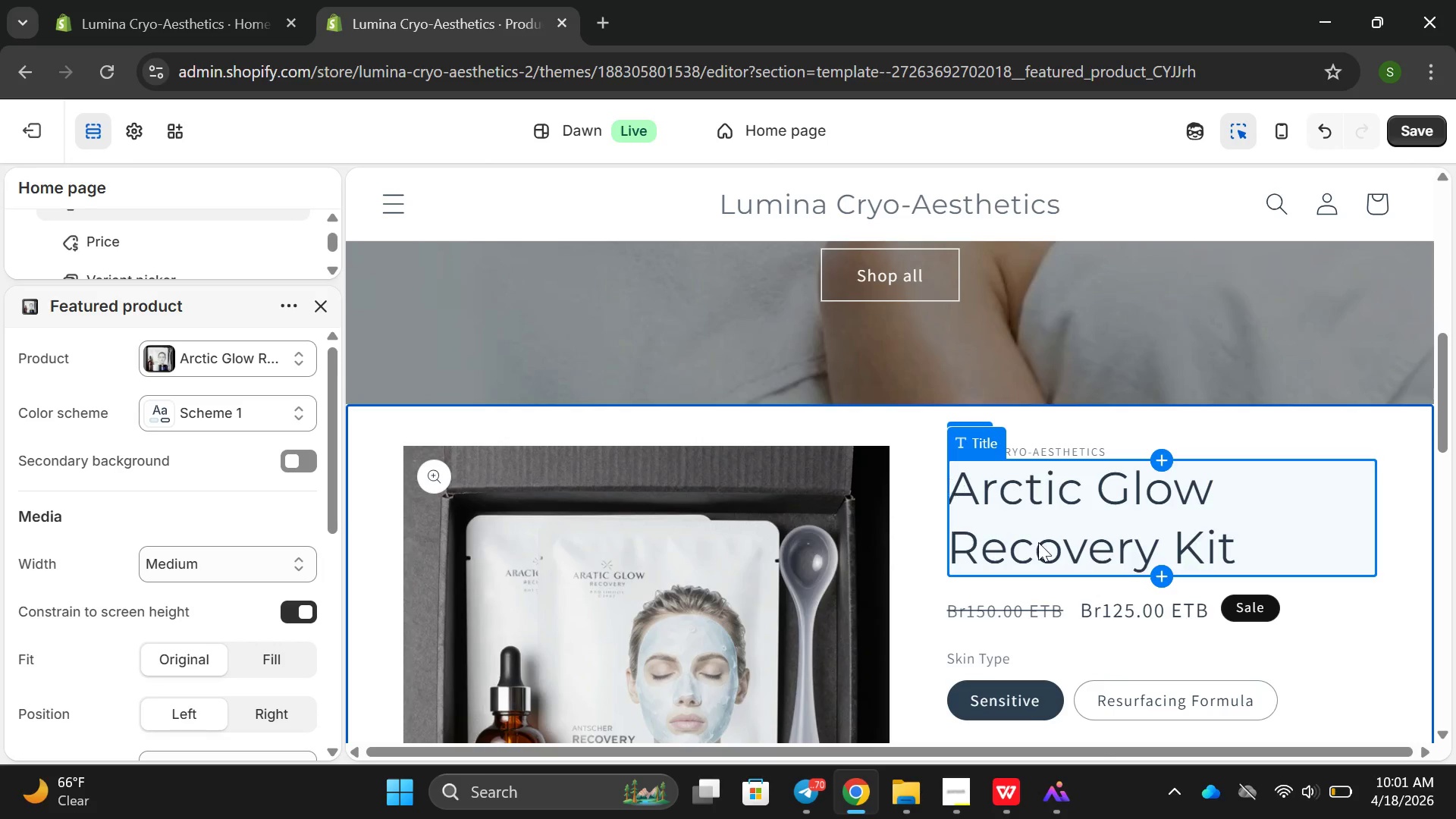 
scroll: coordinate [1103, 618], scroll_direction: down, amount: 1.0
 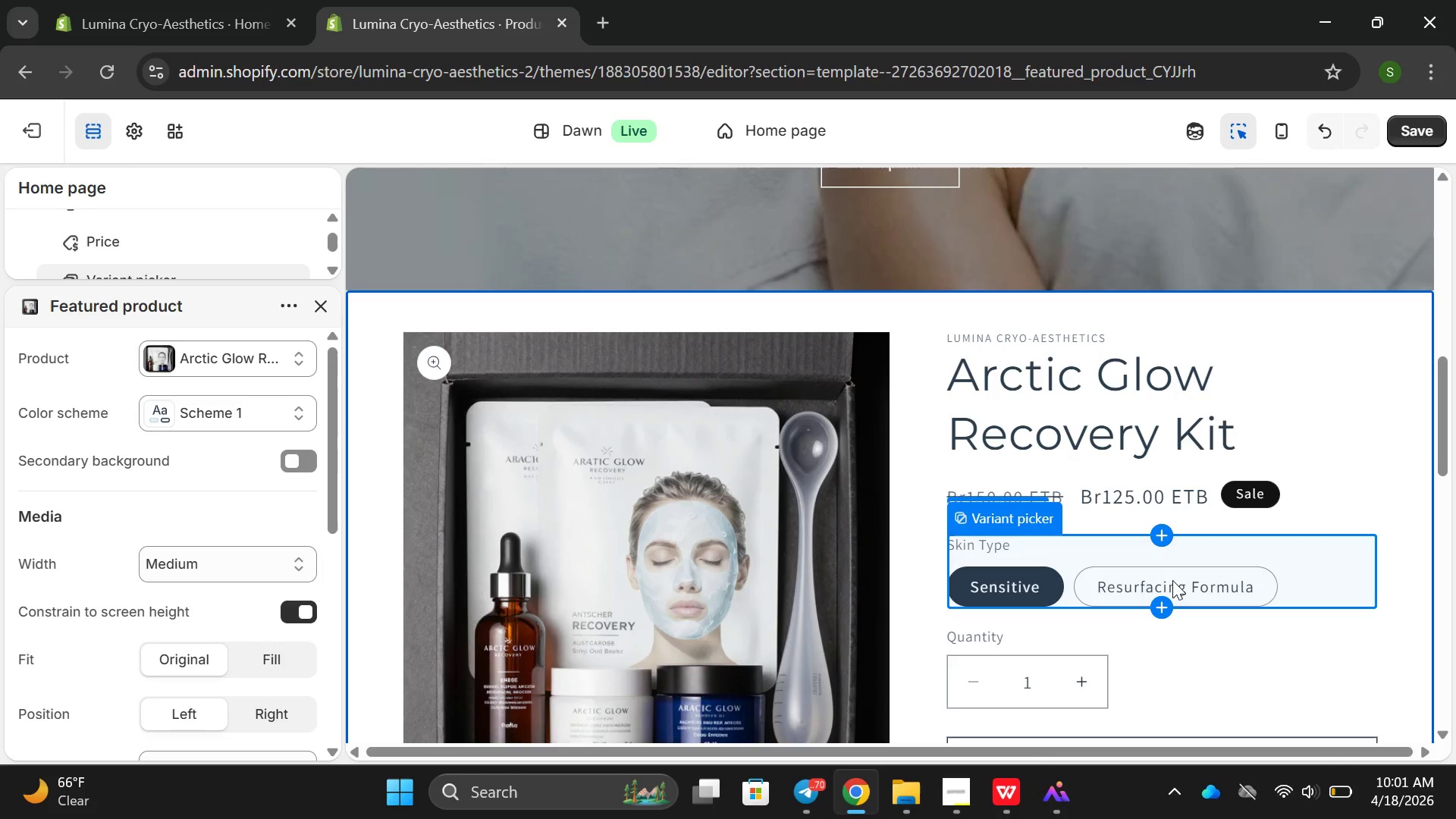 
left_click([1172, 580])
 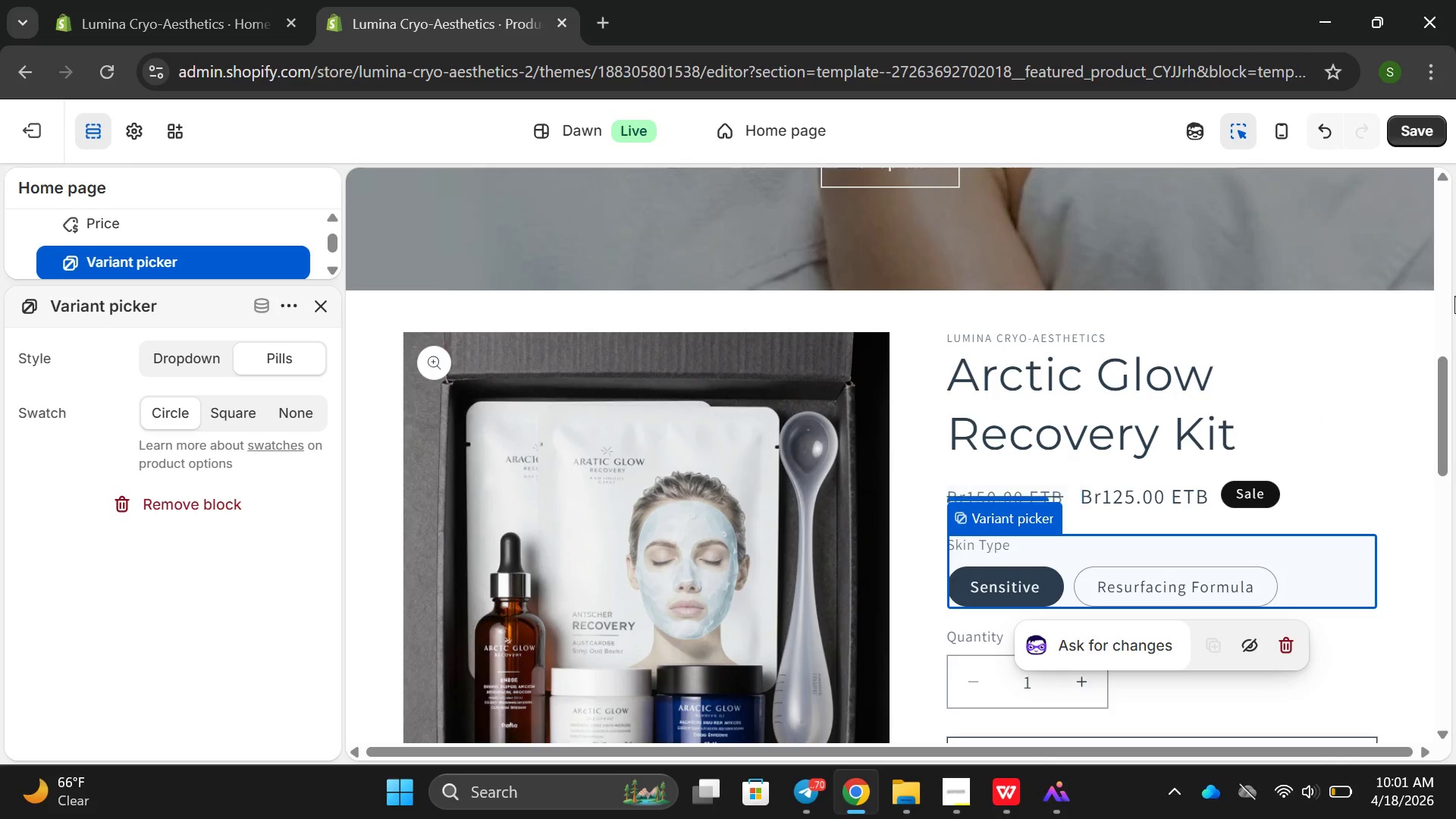 
left_click([1319, 337])
 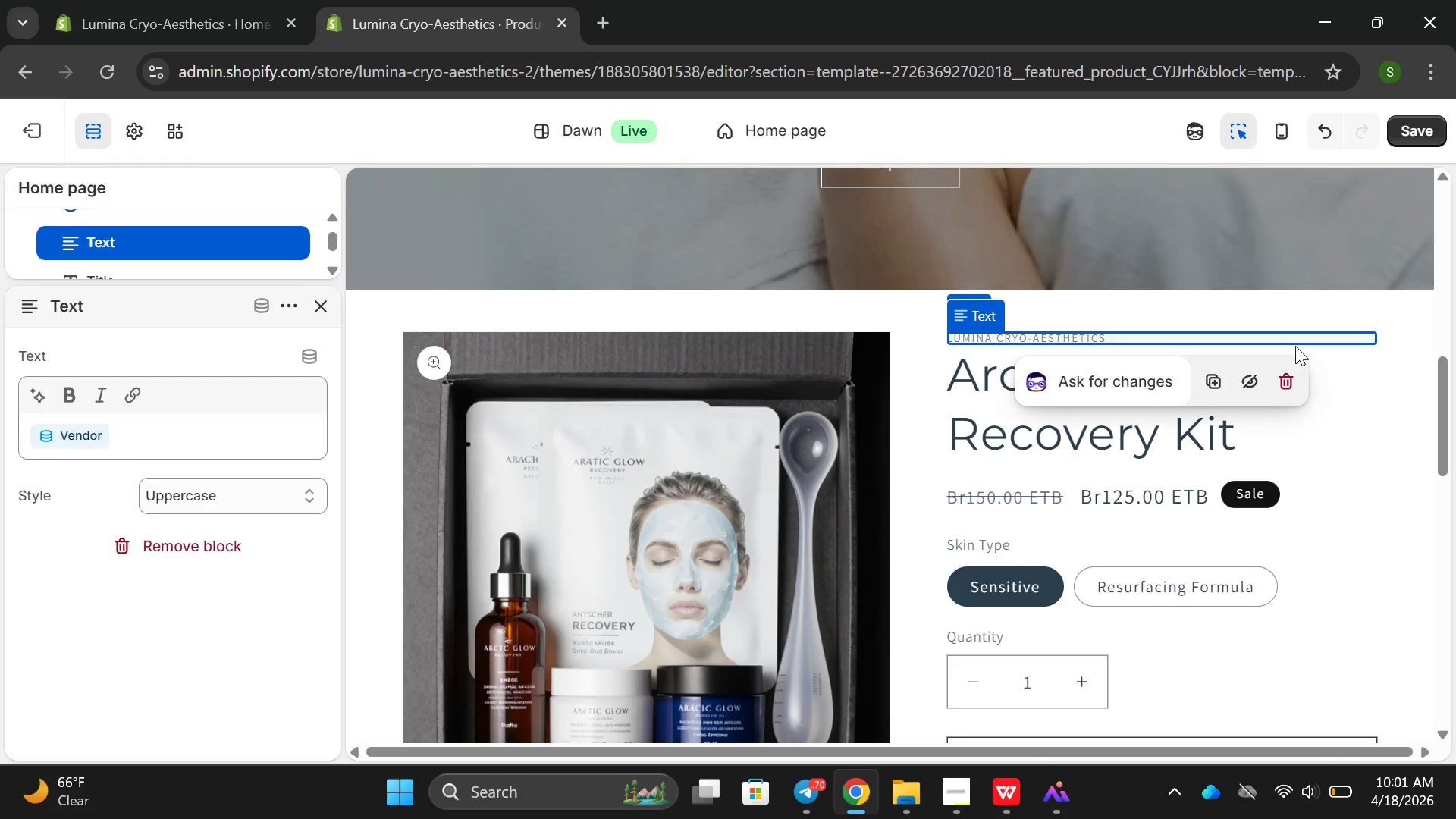 
scroll: coordinate [1295, 346], scroll_direction: down, amount: 4.0
 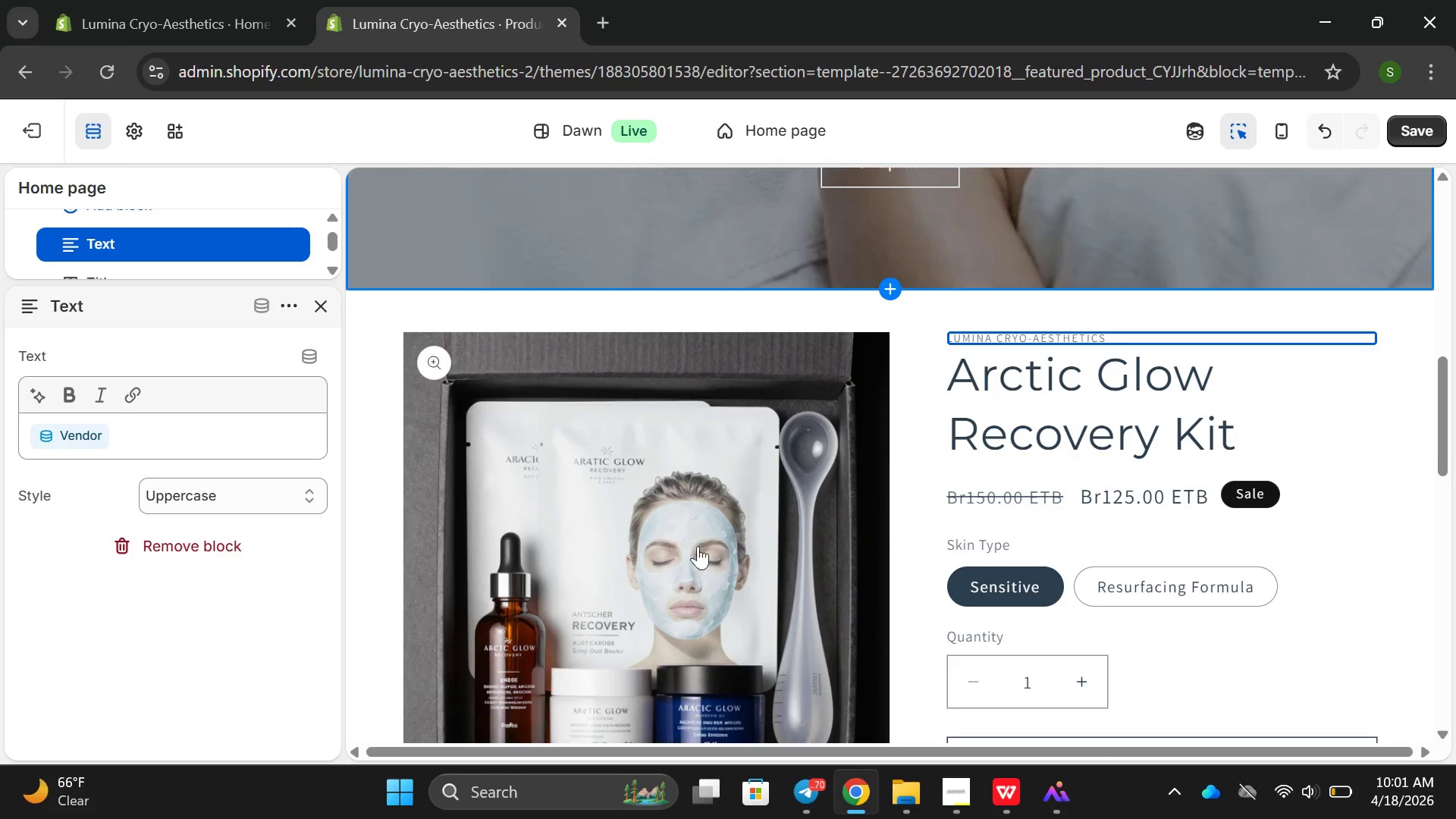 
scroll: coordinate [677, 495], scroll_direction: up, amount: 6.0
 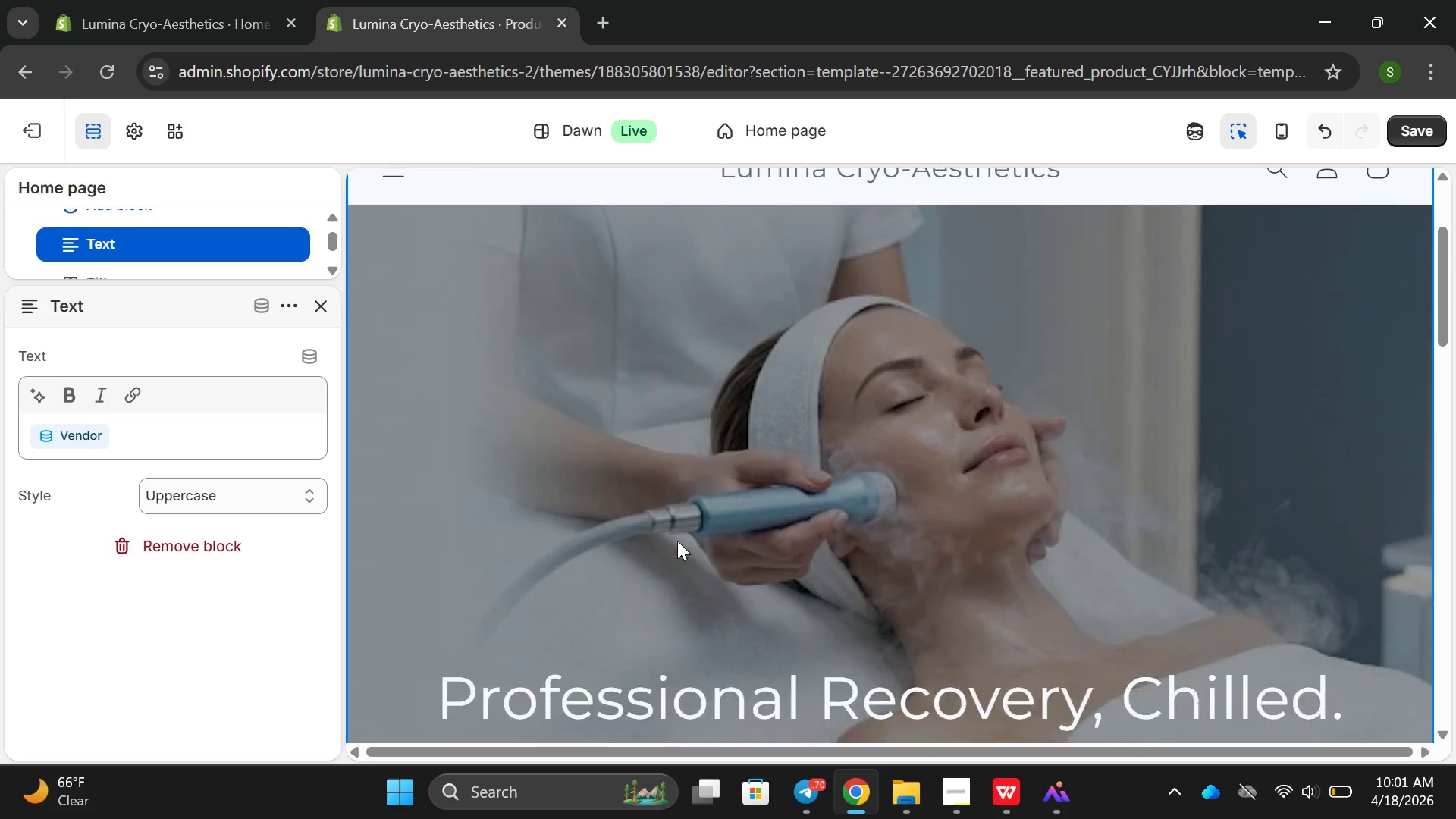 
scroll: coordinate [673, 583], scroll_direction: down, amount: 10.0
 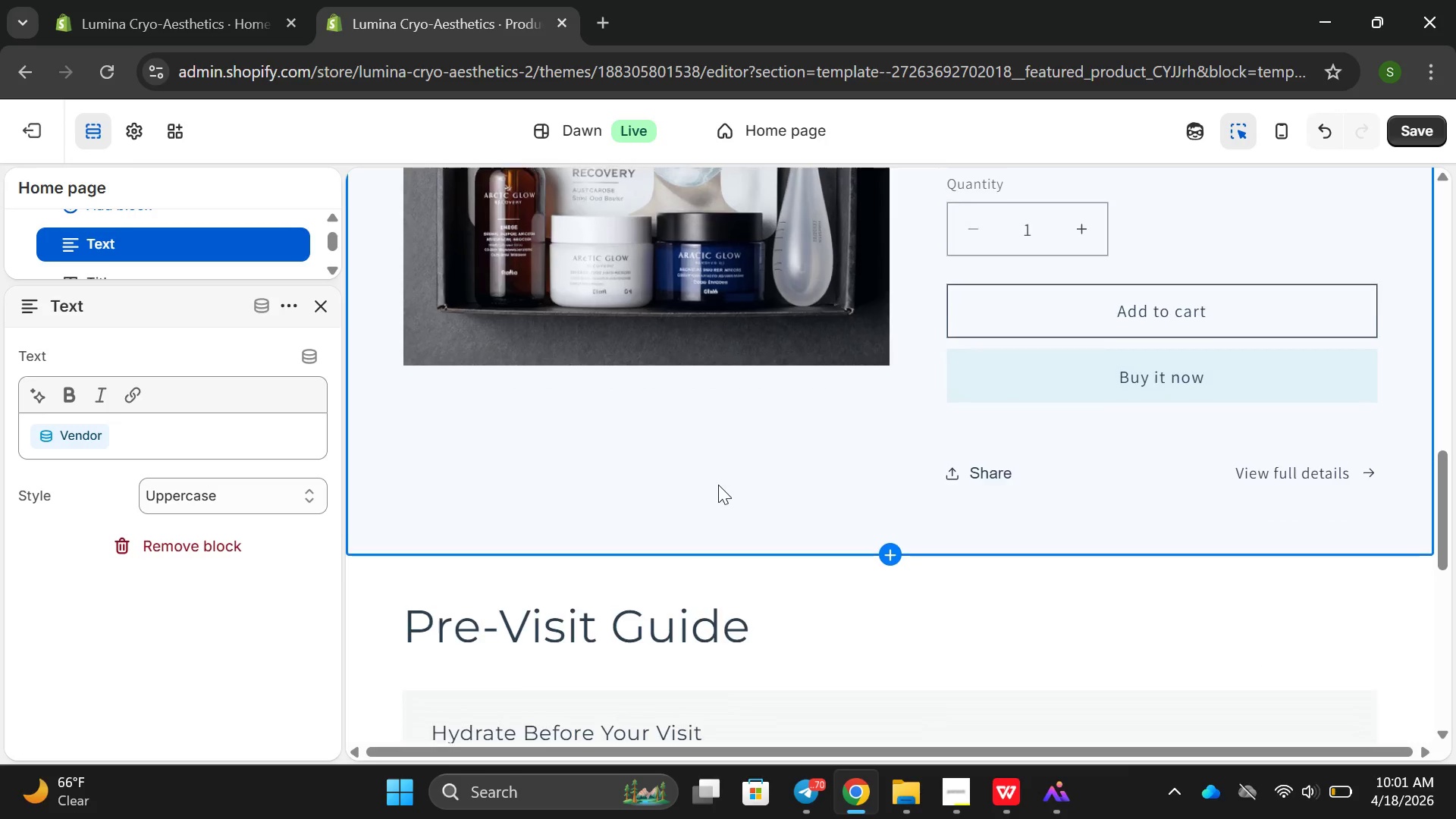 
scroll: coordinate [718, 485], scroll_direction: up, amount: 6.0
 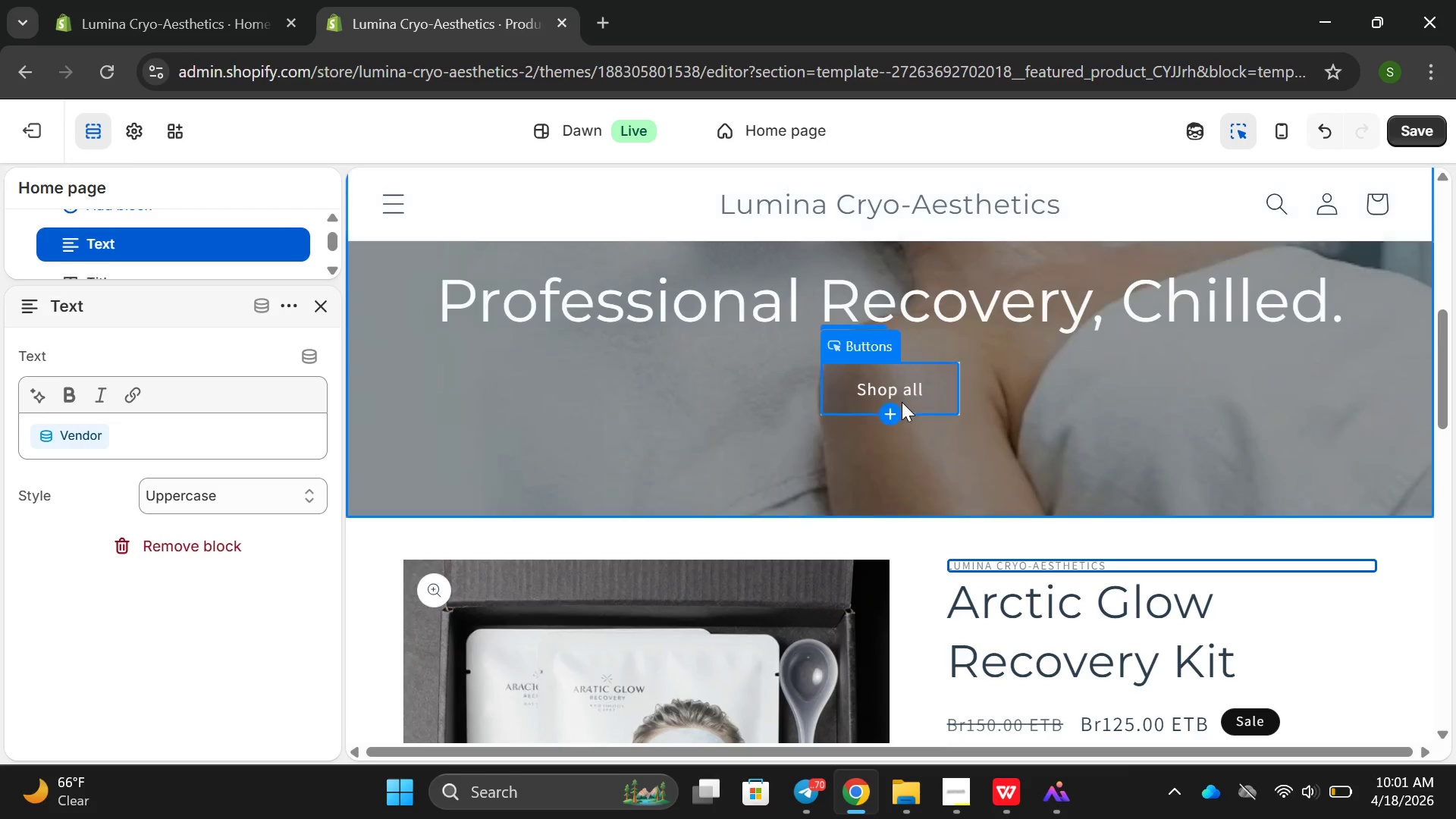 
left_click([902, 402])
 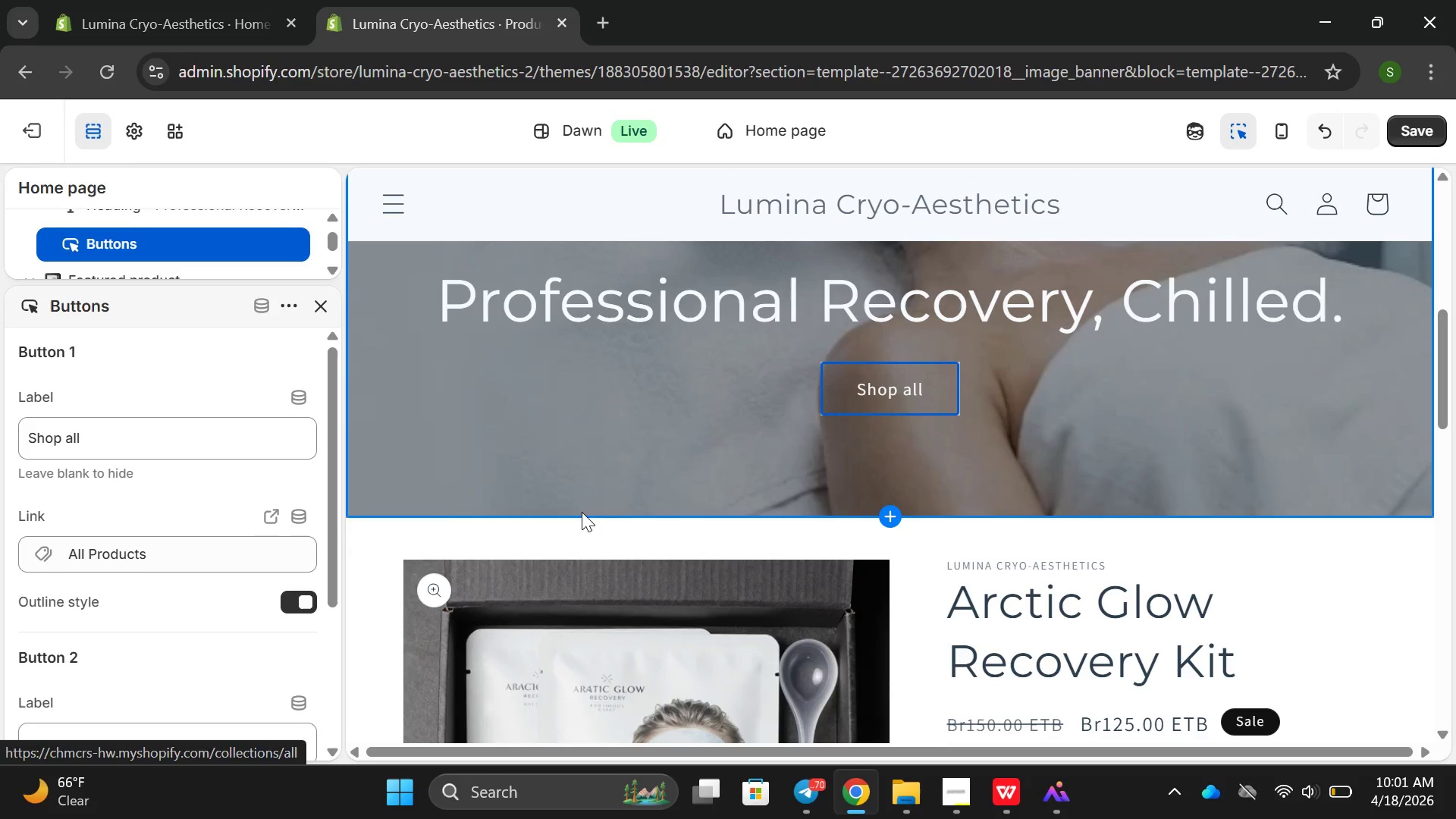 
scroll: coordinate [592, 502], scroll_direction: down, amount: 18.0